 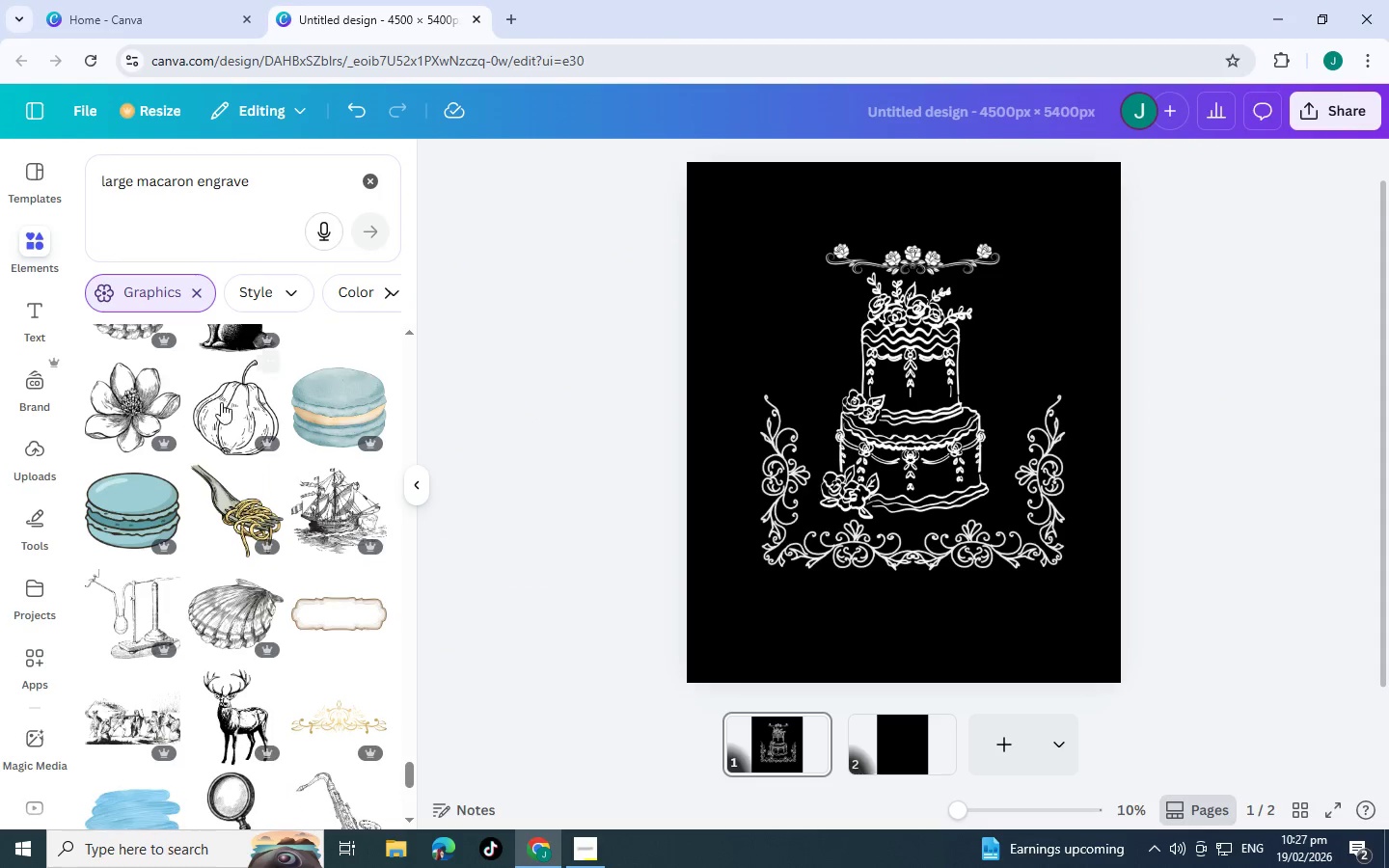 
scroll: coordinate [300, 523], scroll_direction: down, amount: 18.0
 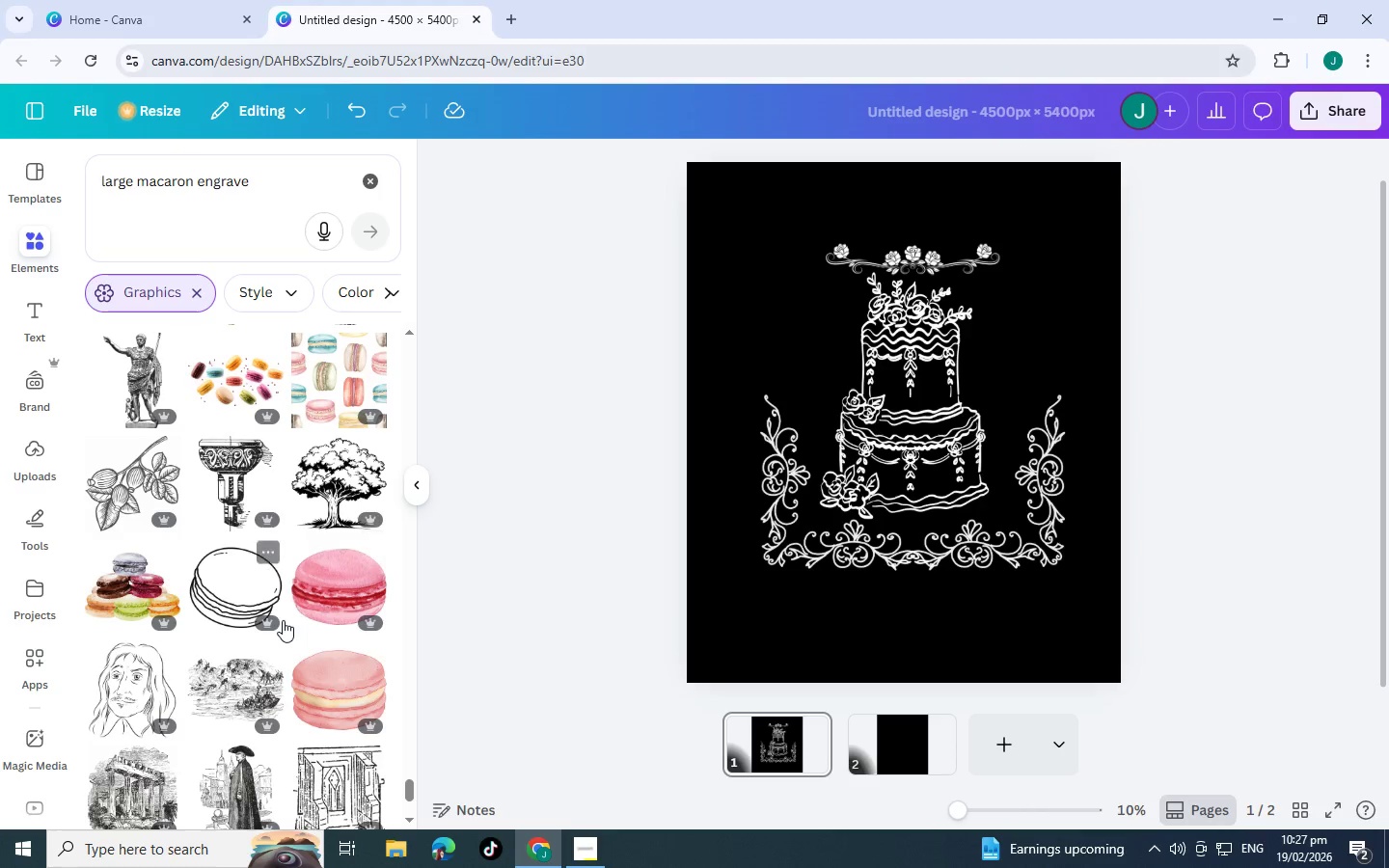 
scroll: coordinate [283, 605], scroll_direction: down, amount: 2.0
 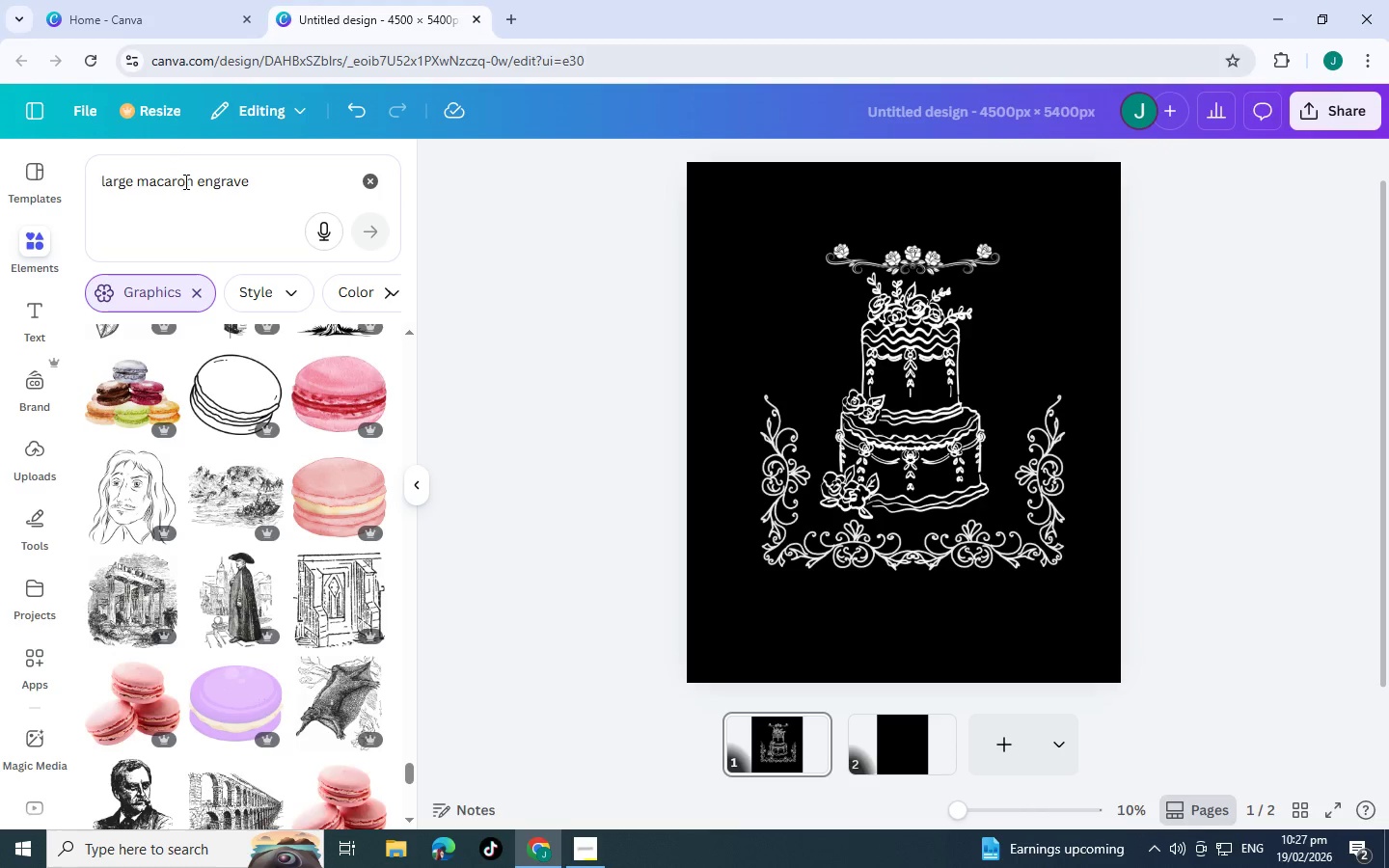 
left_click_drag(start_coordinate=[192, 183], to_coordinate=[0, 197])
 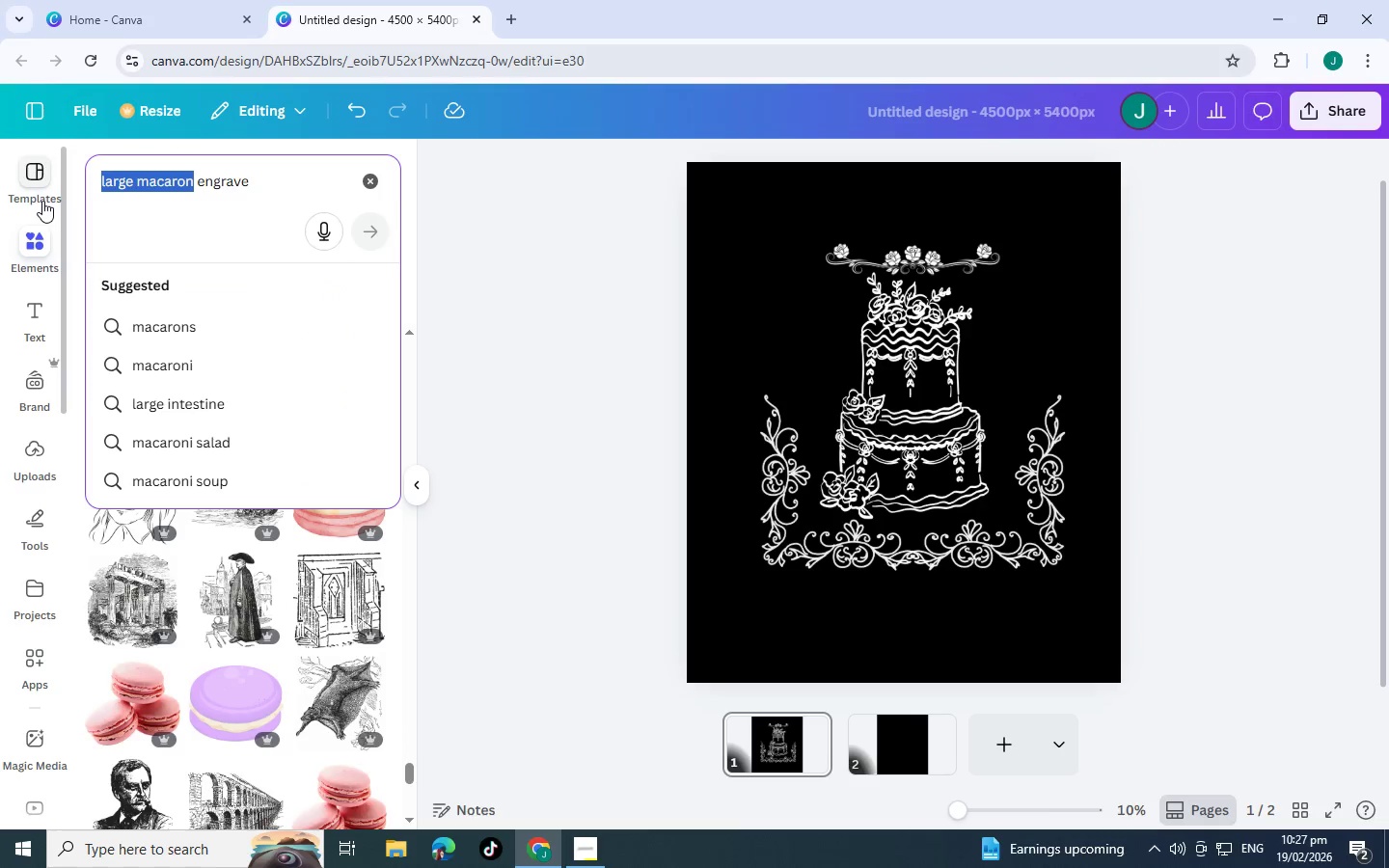 
type(l)
key(Backspace)
key(Backspace)
type(tiered cake)
 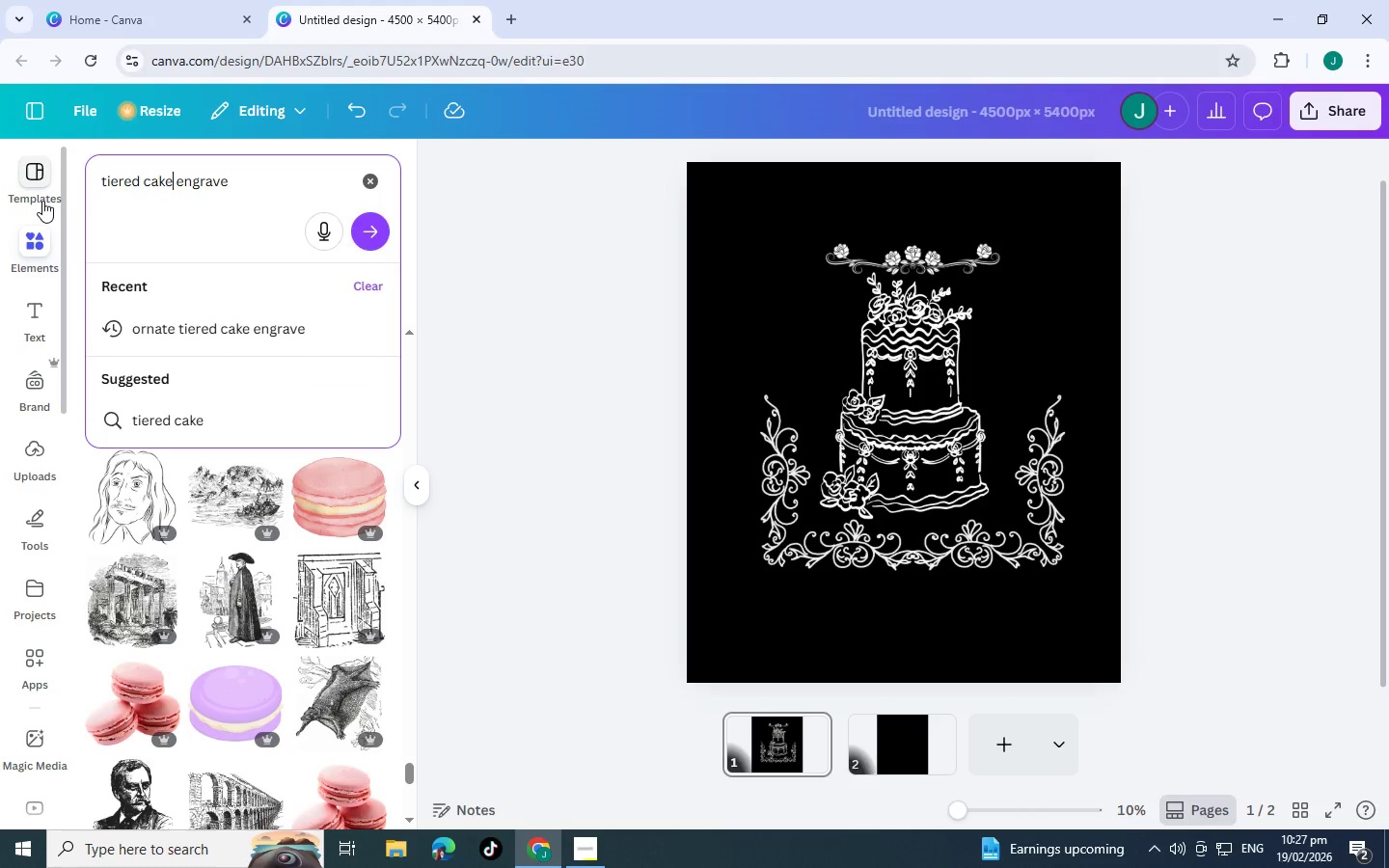 
key(Enter)
 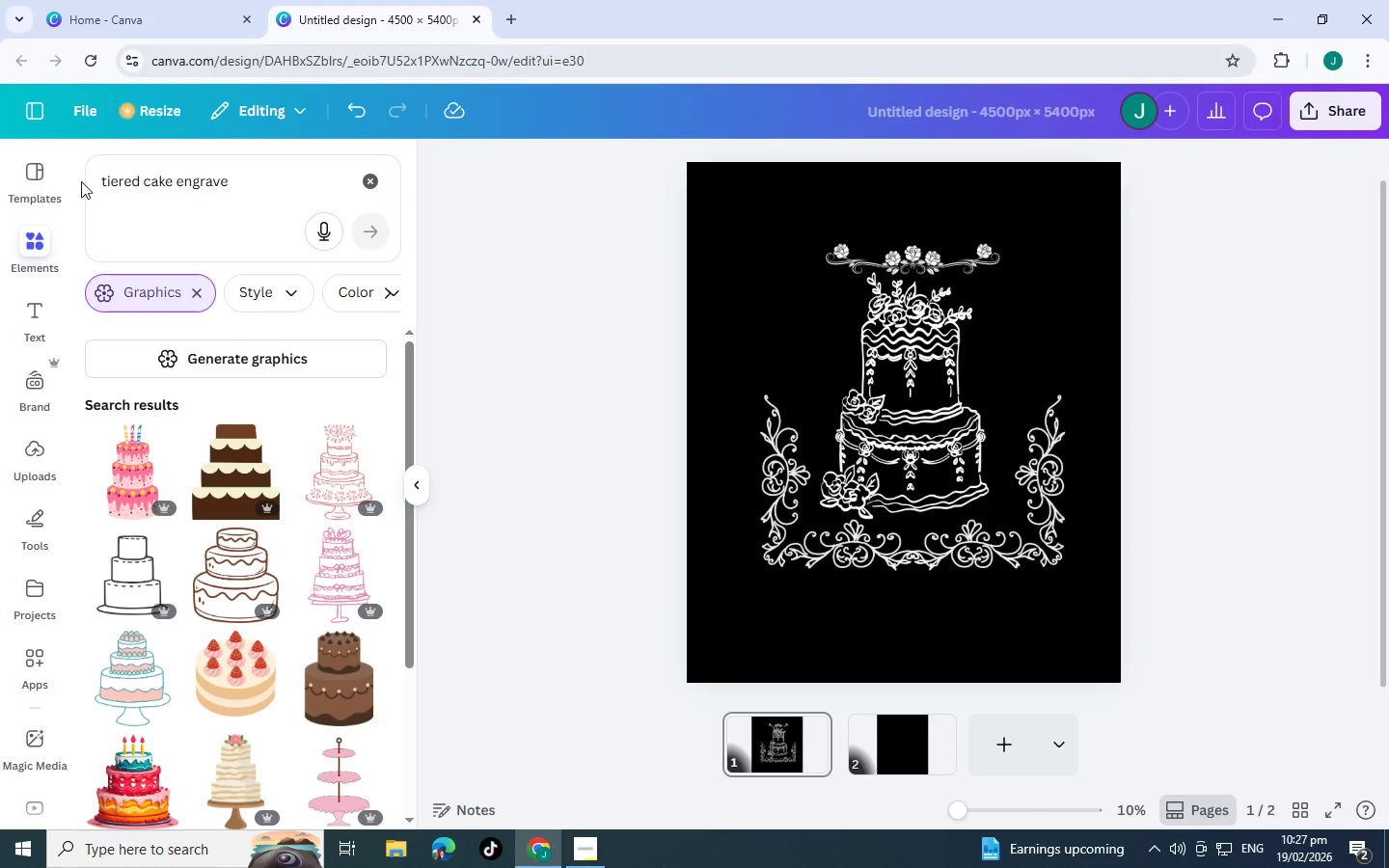 
scroll: coordinate [275, 494], scroll_direction: down, amount: 11.0
 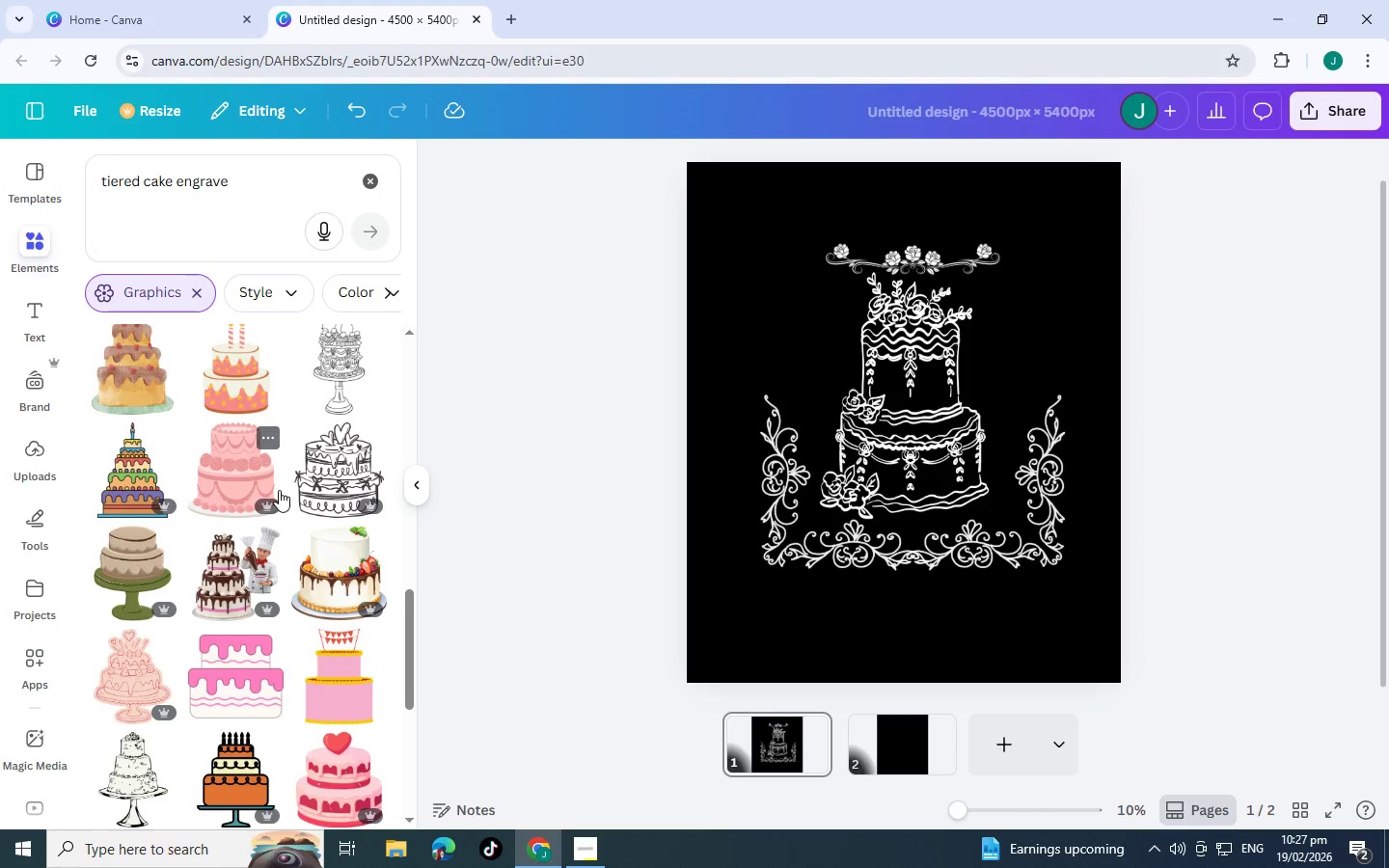 
scroll: coordinate [220, 453], scroll_direction: down, amount: 11.0
 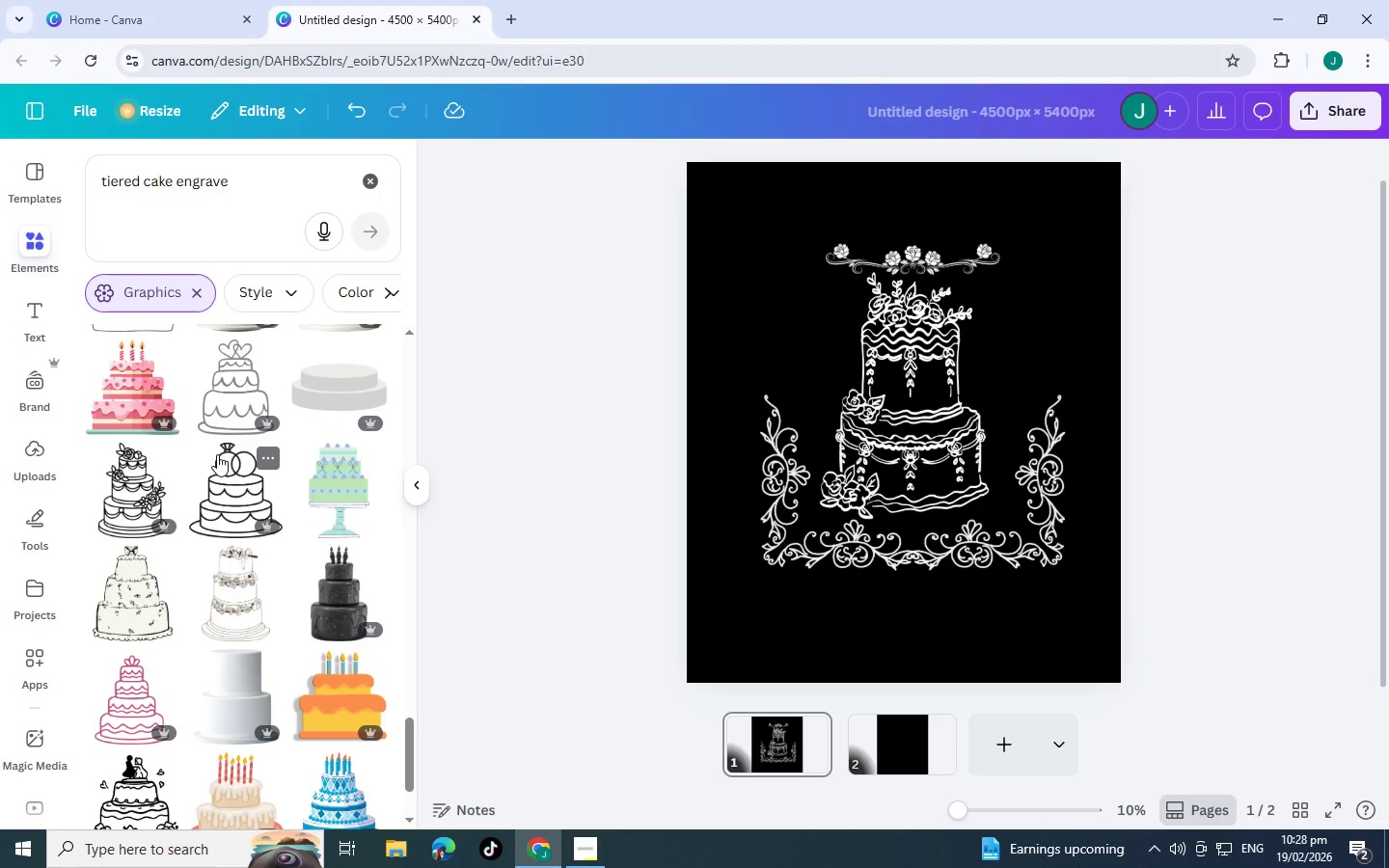 
scroll: coordinate [222, 489], scroll_direction: down, amount: 5.0
 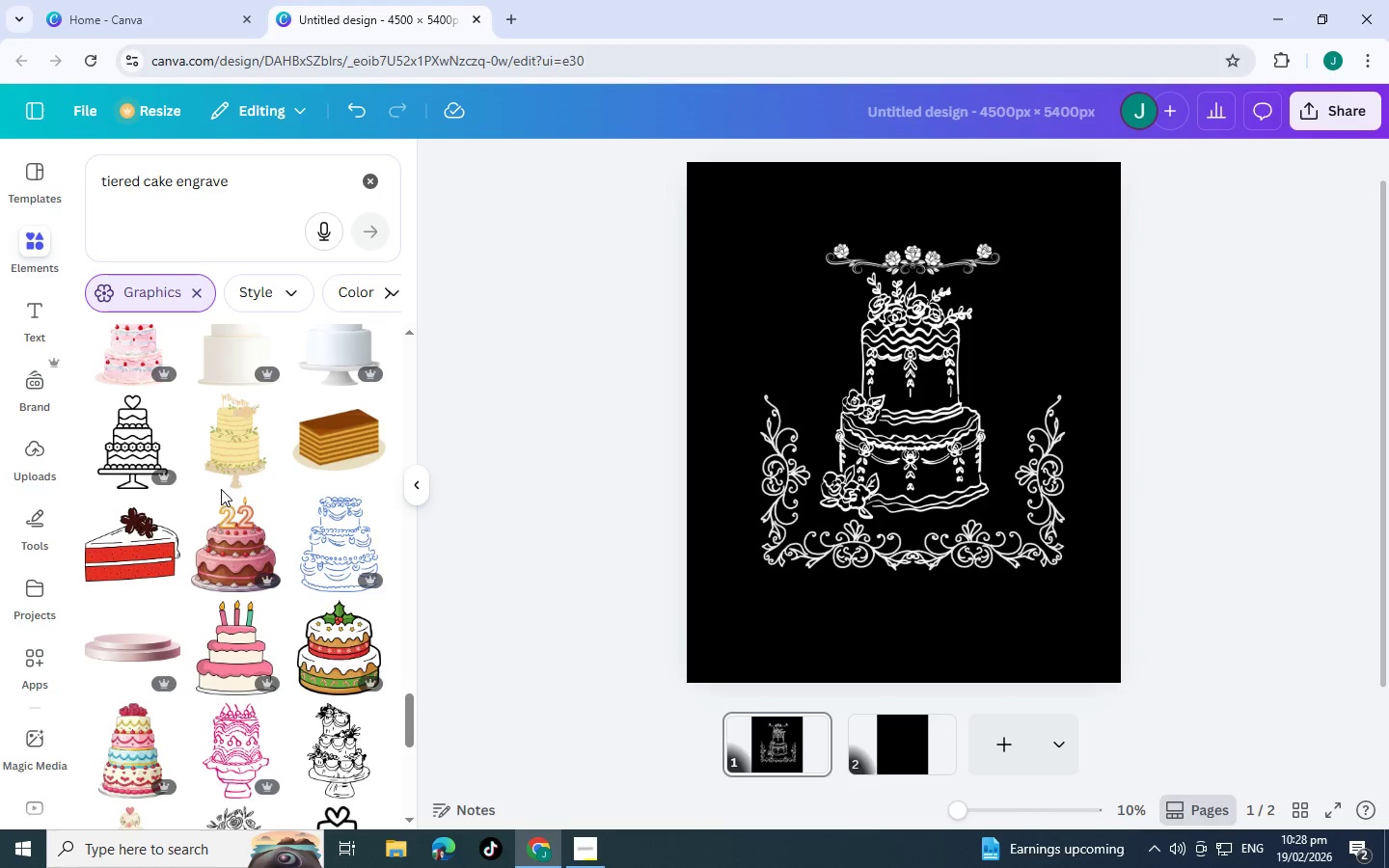 
scroll: coordinate [220, 542], scroll_direction: down, amount: 8.0
 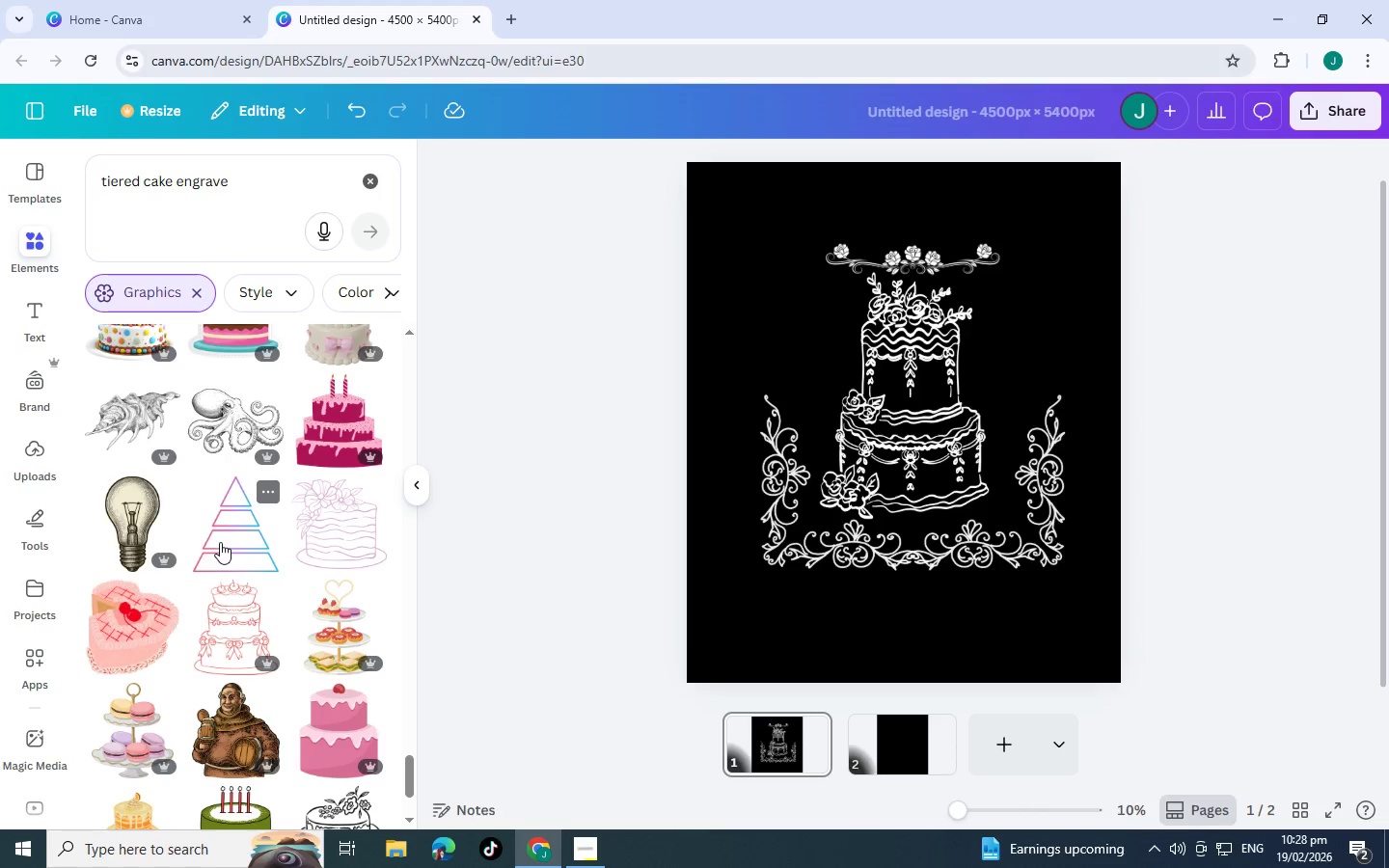 
scroll: coordinate [241, 416], scroll_direction: down, amount: 9.0
 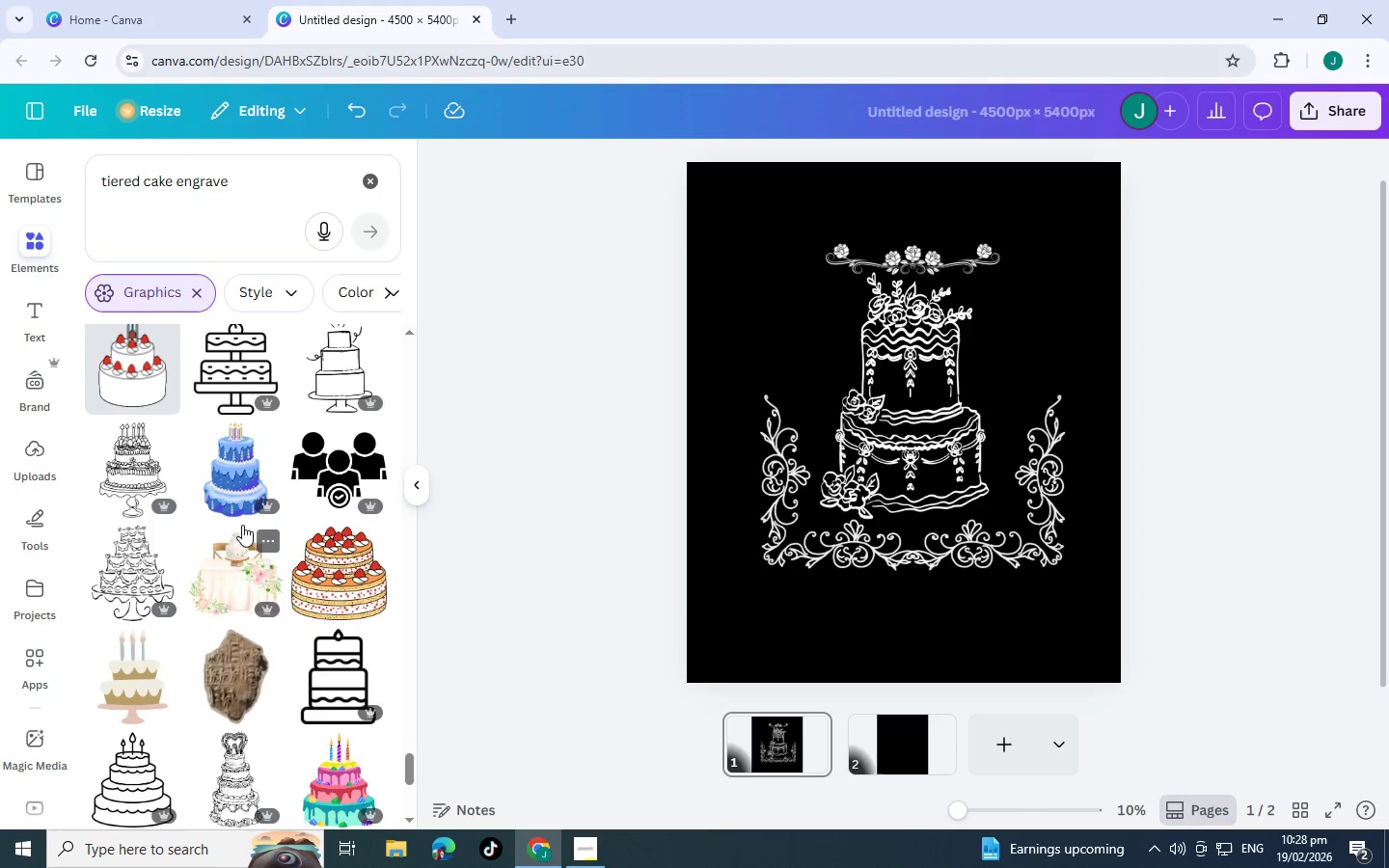 
scroll: coordinate [247, 475], scroll_direction: down, amount: 6.0
 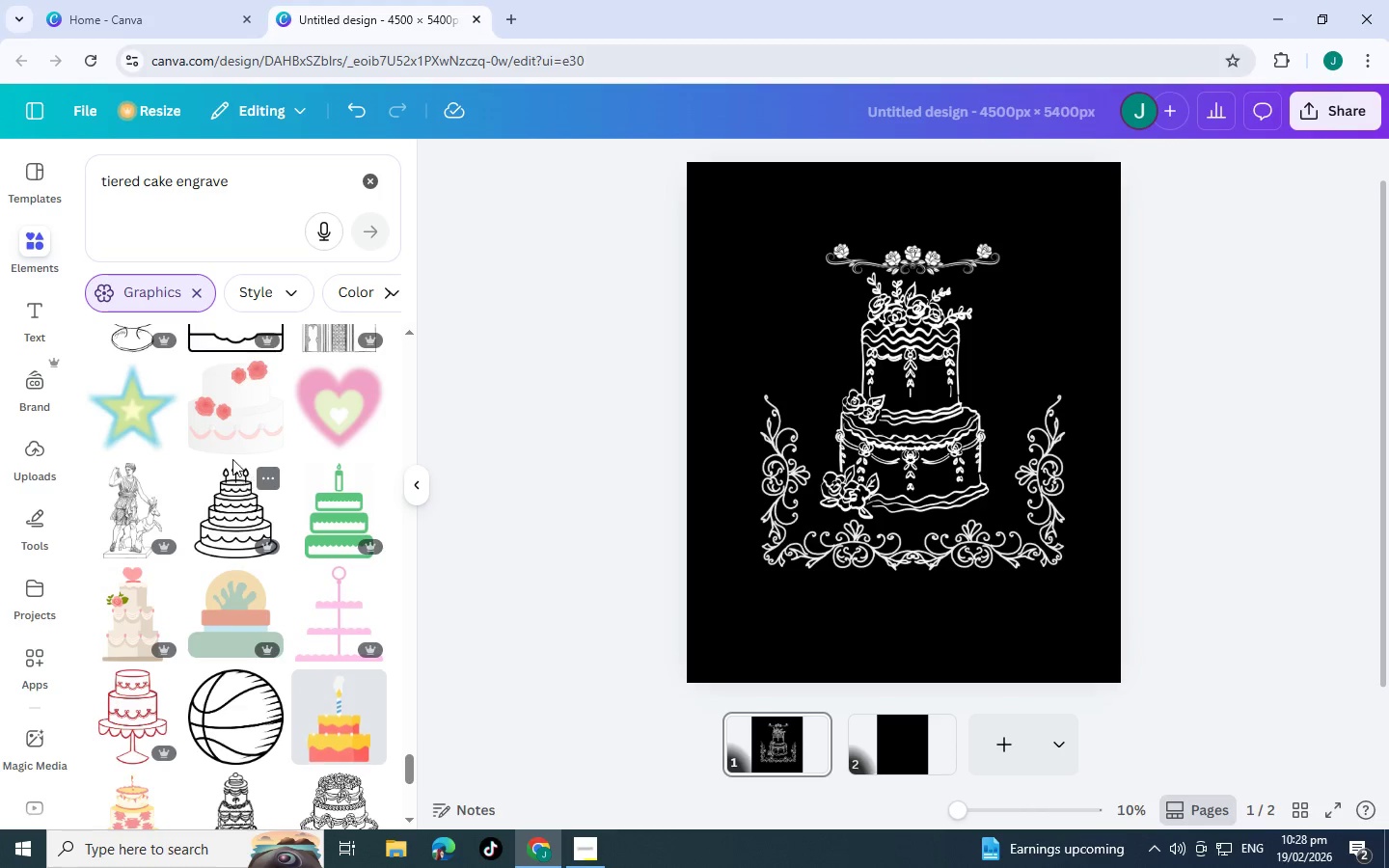 
scroll: coordinate [223, 466], scroll_direction: down, amount: 7.0
 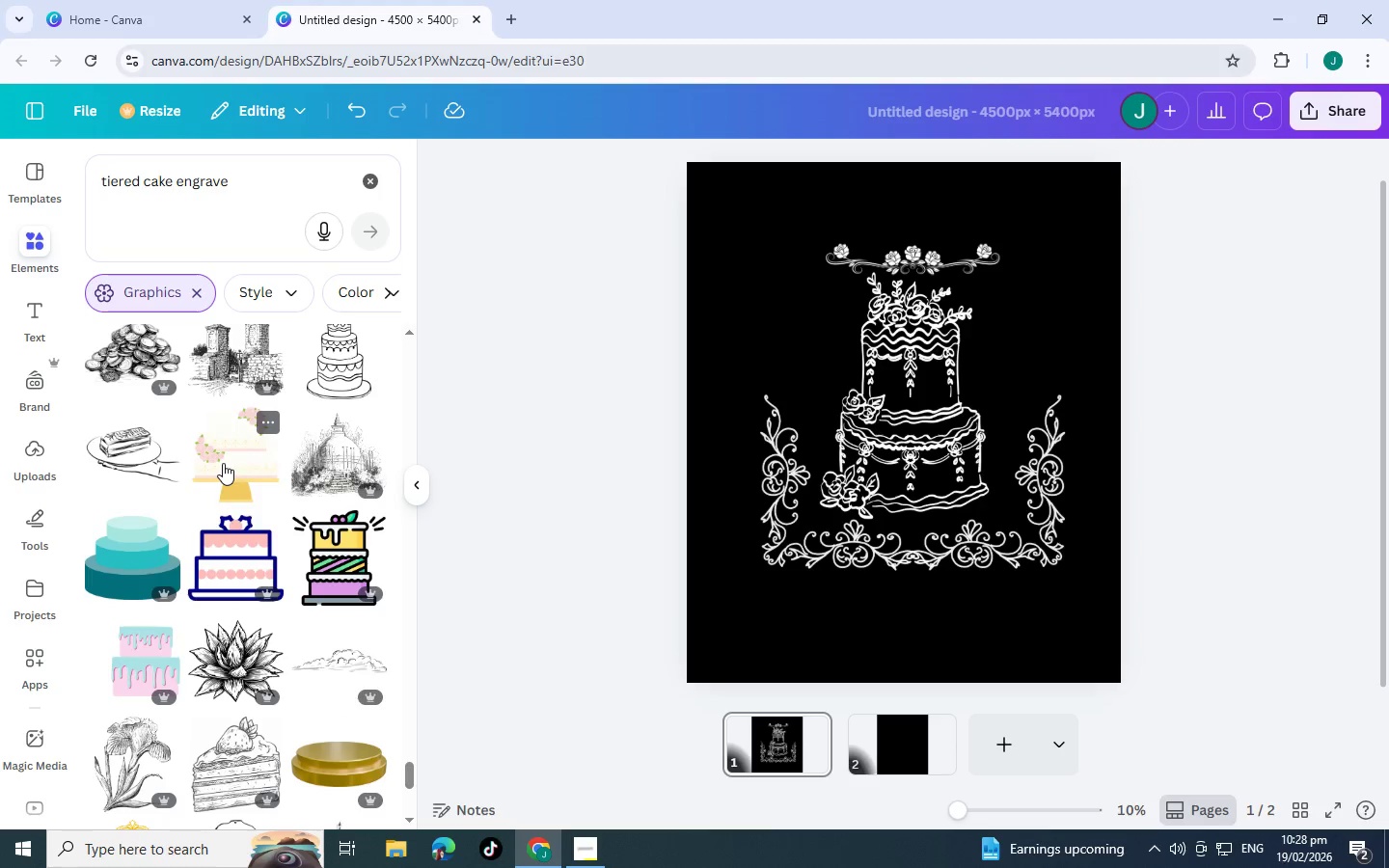 
scroll: coordinate [223, 408], scroll_direction: down, amount: 6.0
 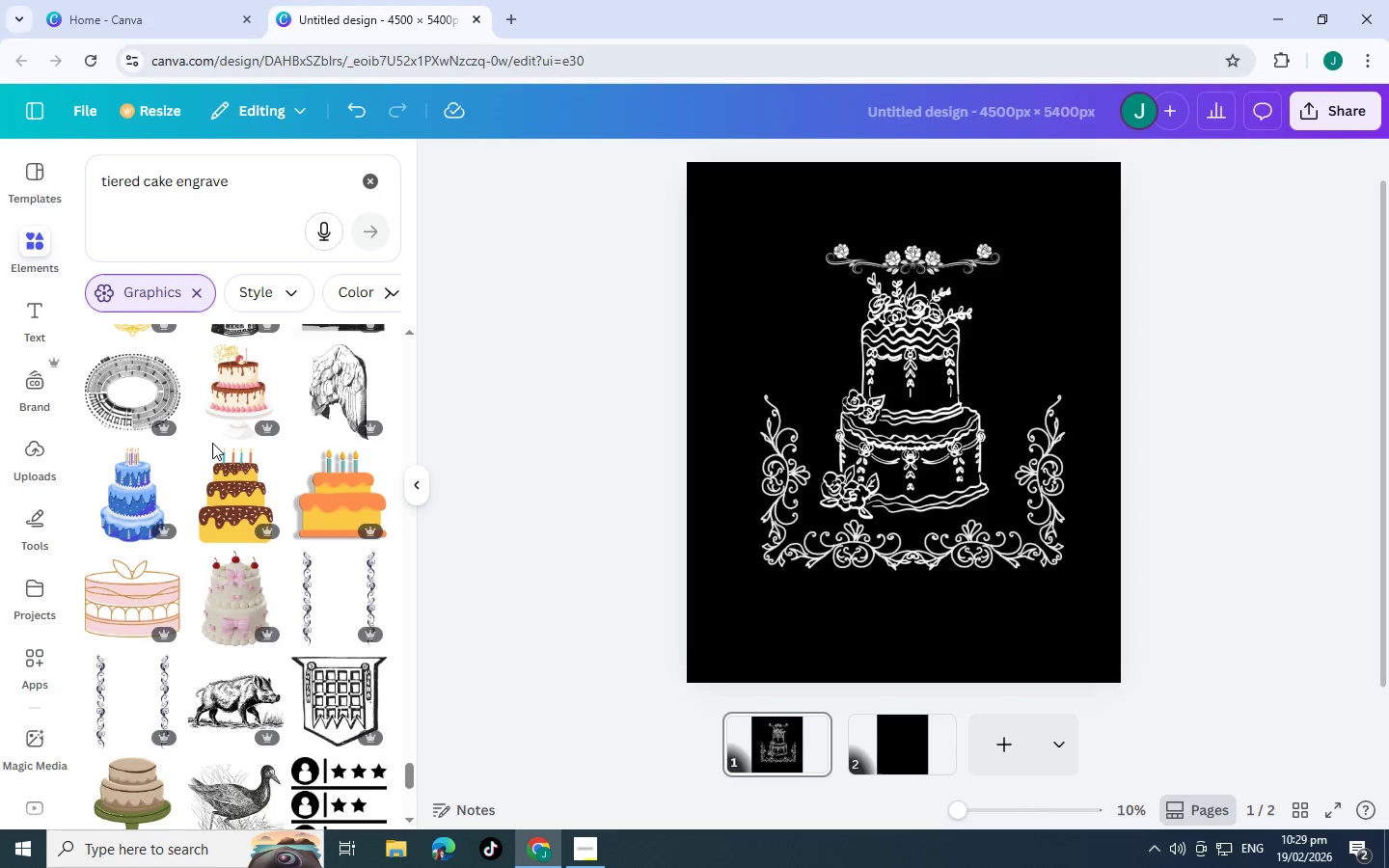 
scroll: coordinate [220, 486], scroll_direction: down, amount: 5.0
 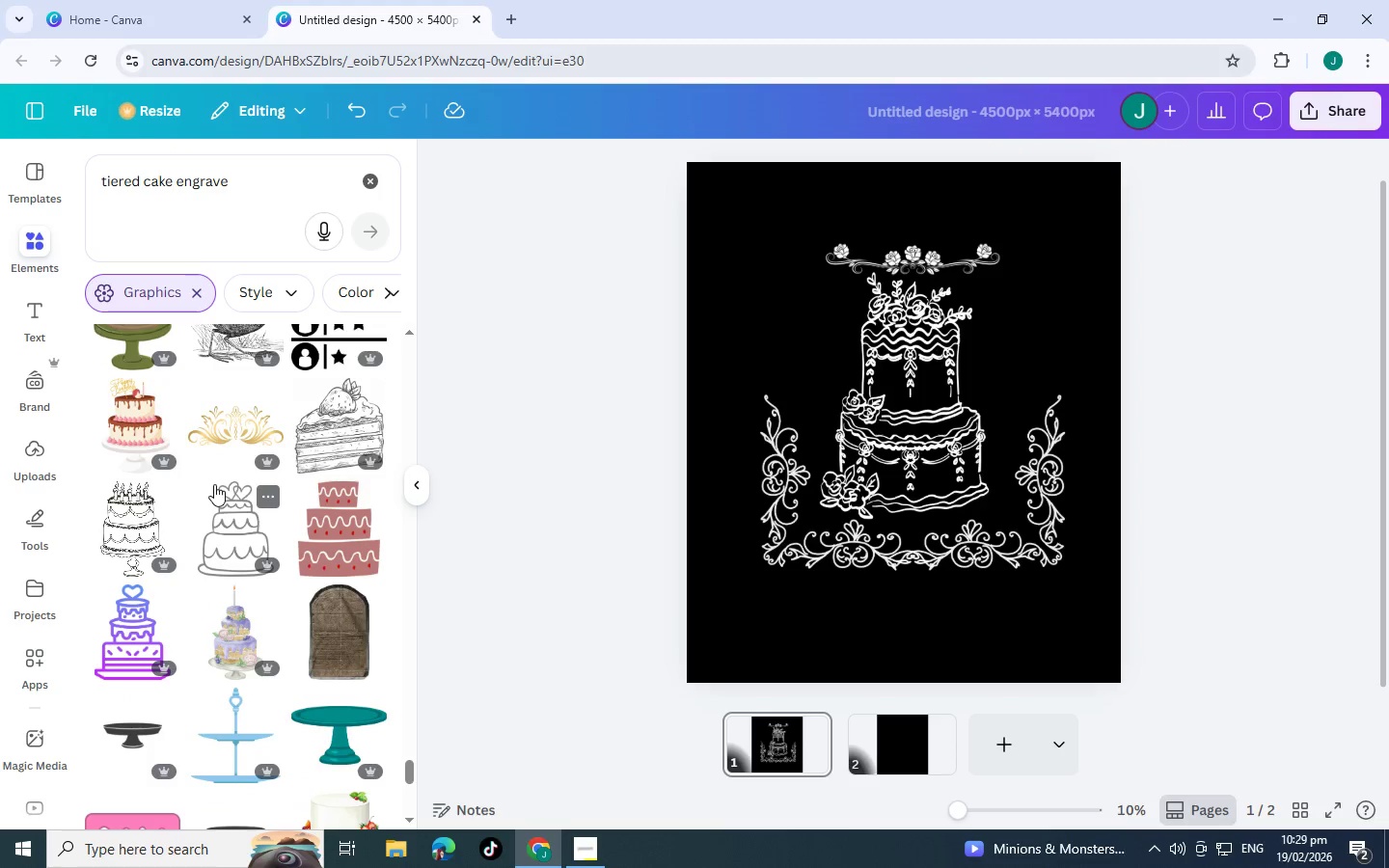 
scroll: coordinate [212, 484], scroll_direction: down, amount: 14.0
 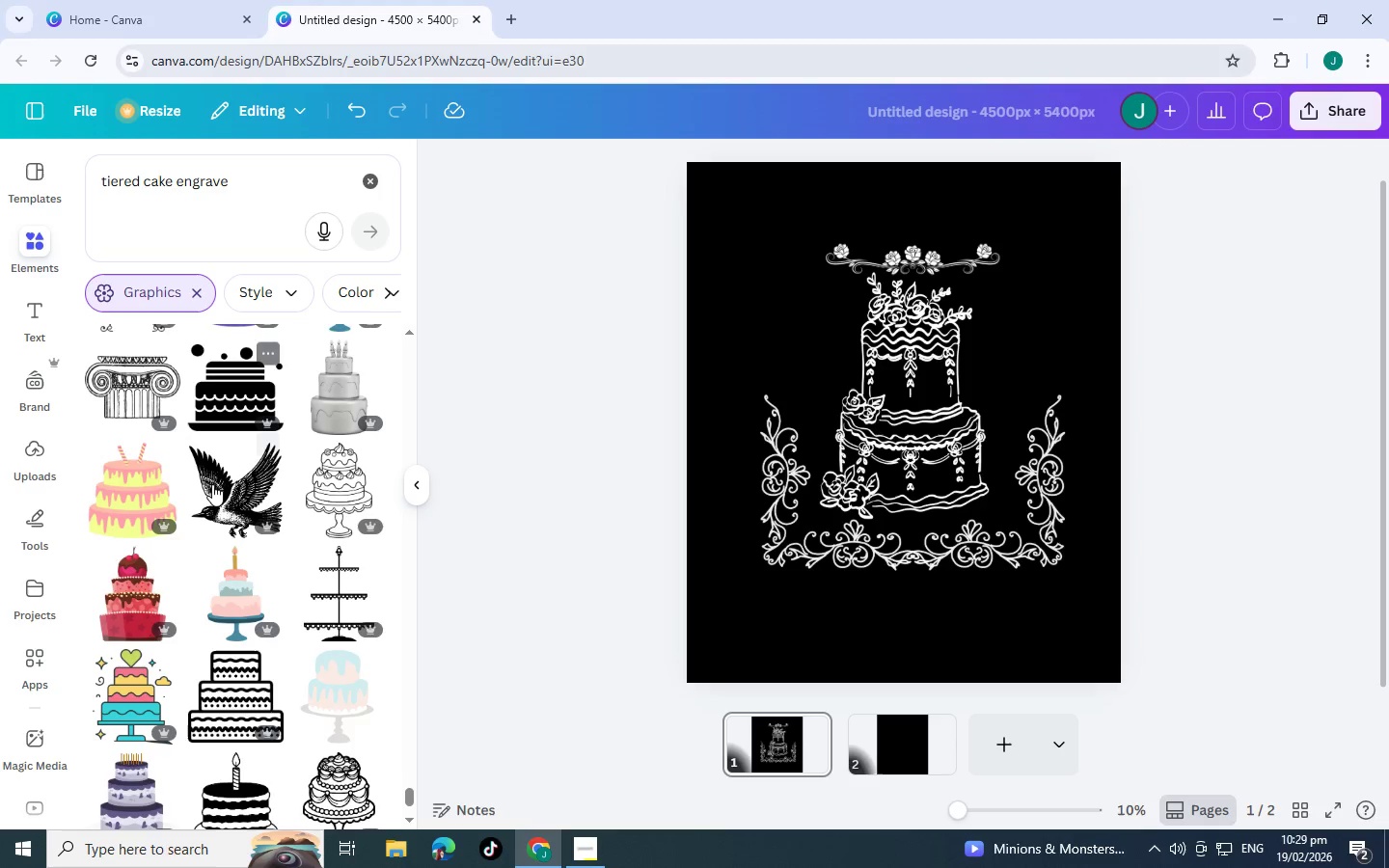 
scroll: coordinate [203, 506], scroll_direction: down, amount: 5.0
 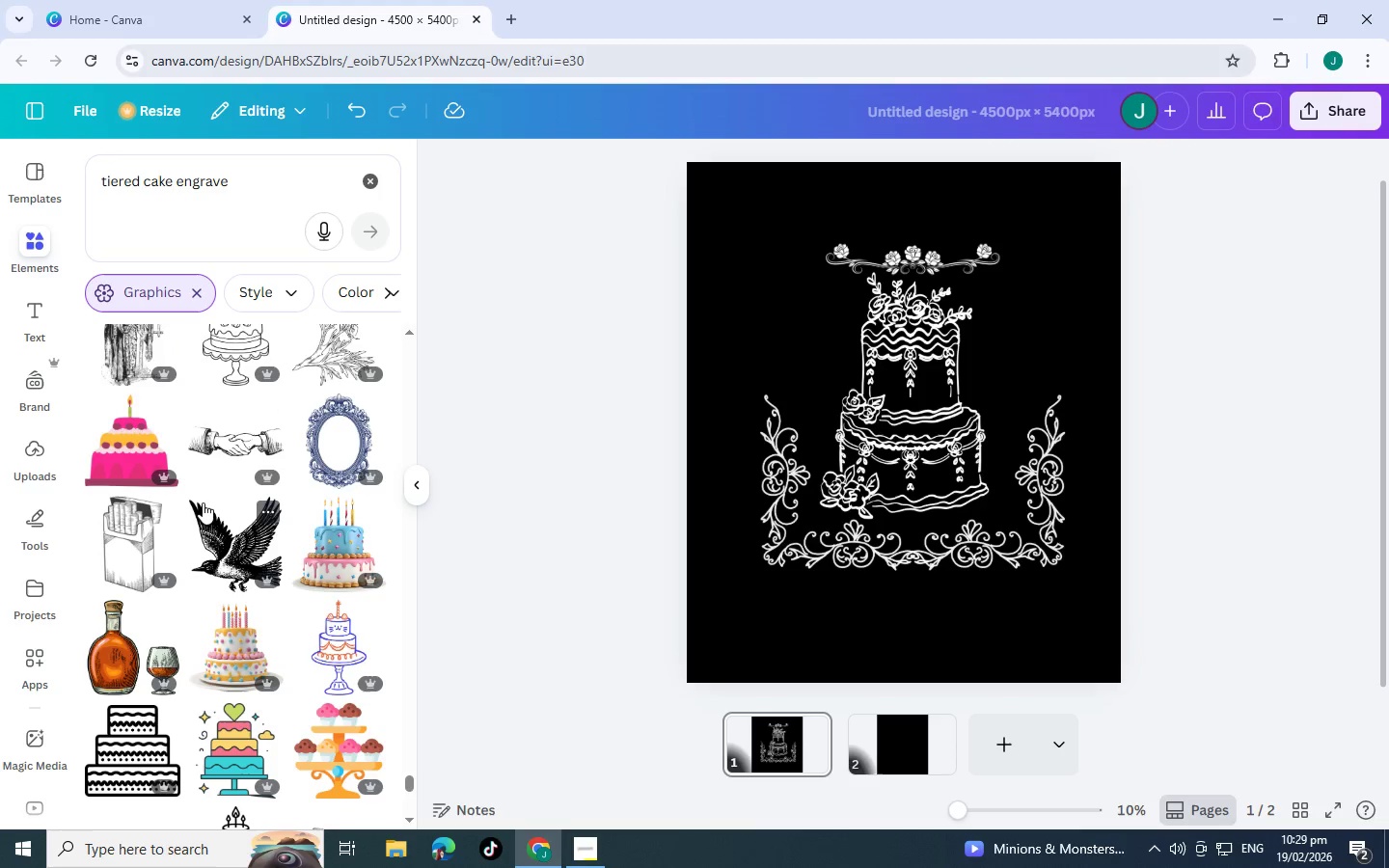 
scroll: coordinate [233, 635], scroll_direction: down, amount: 10.0